 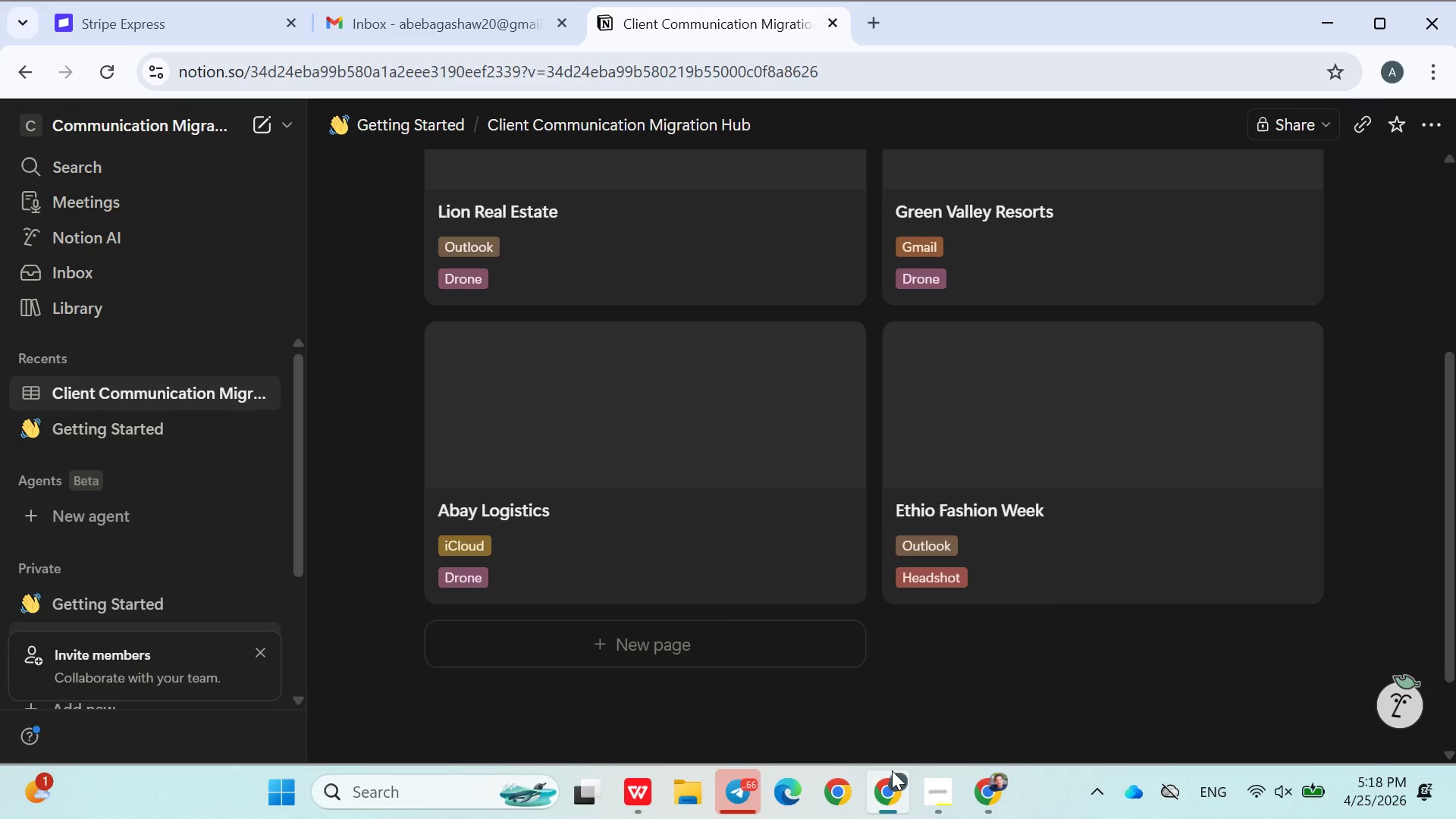 
left_click_drag(start_coordinate=[917, 576], to_coordinate=[517, 287])
 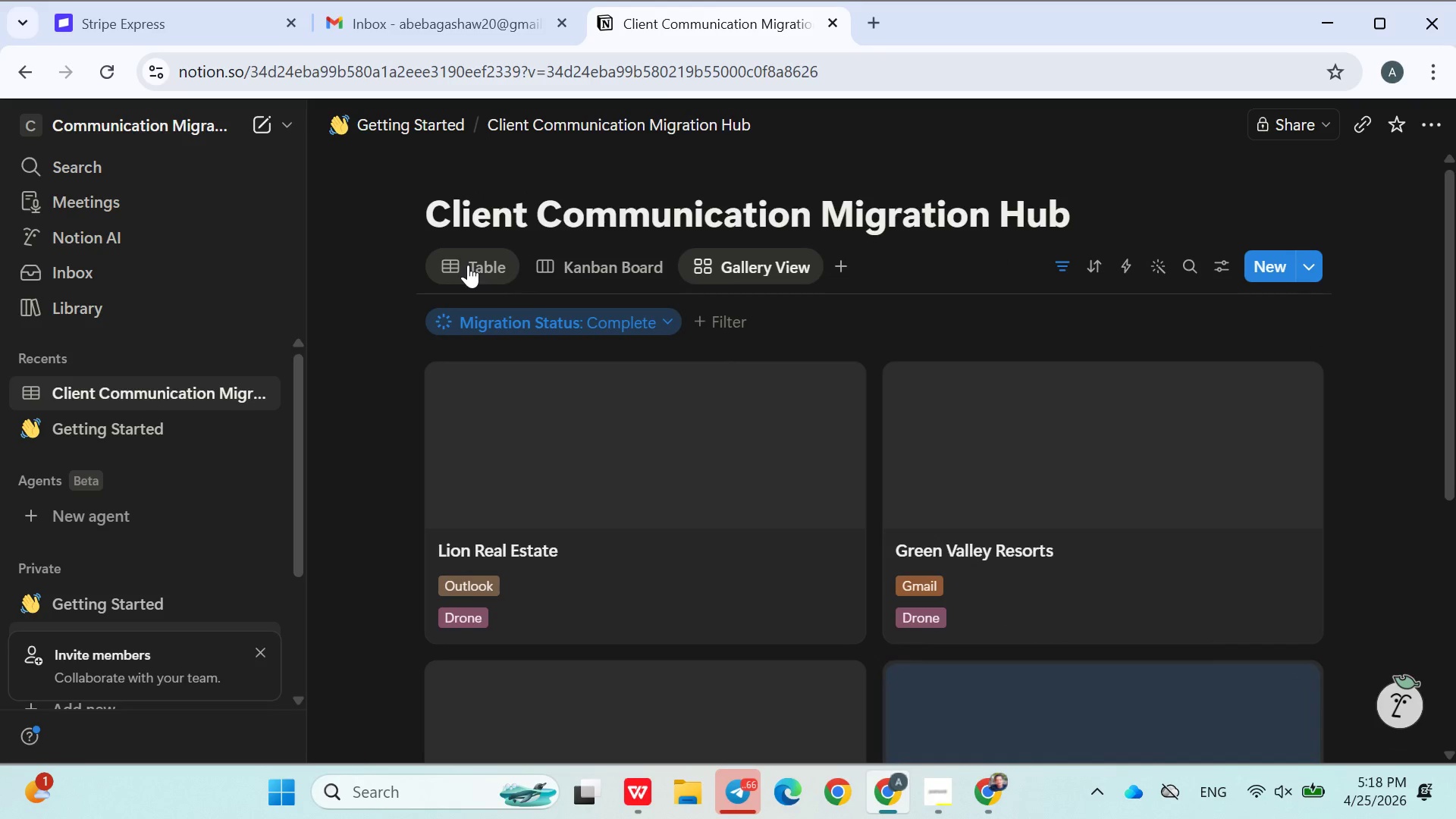 
left_click([517, 287])
 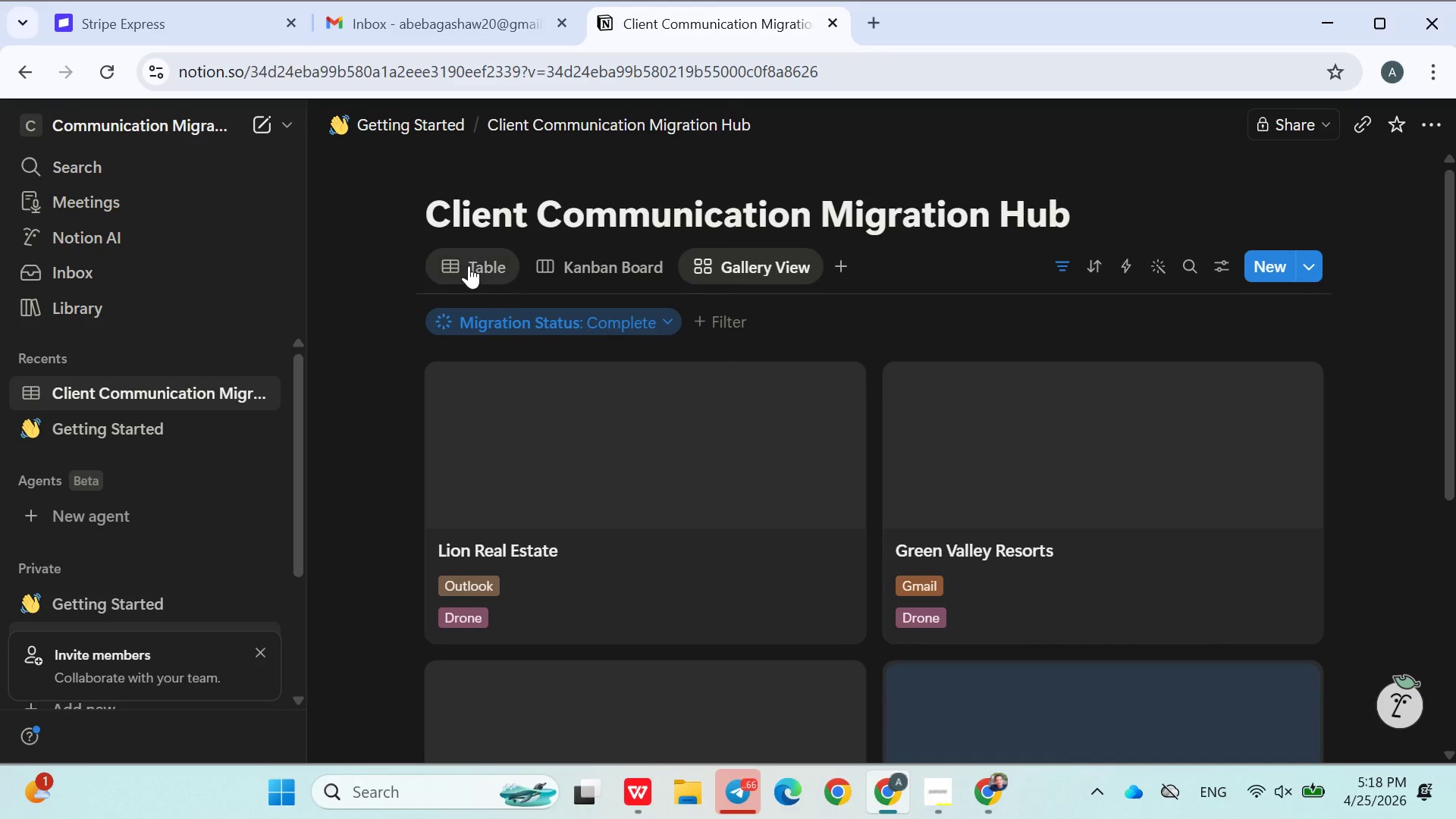 
left_click([468, 265])
 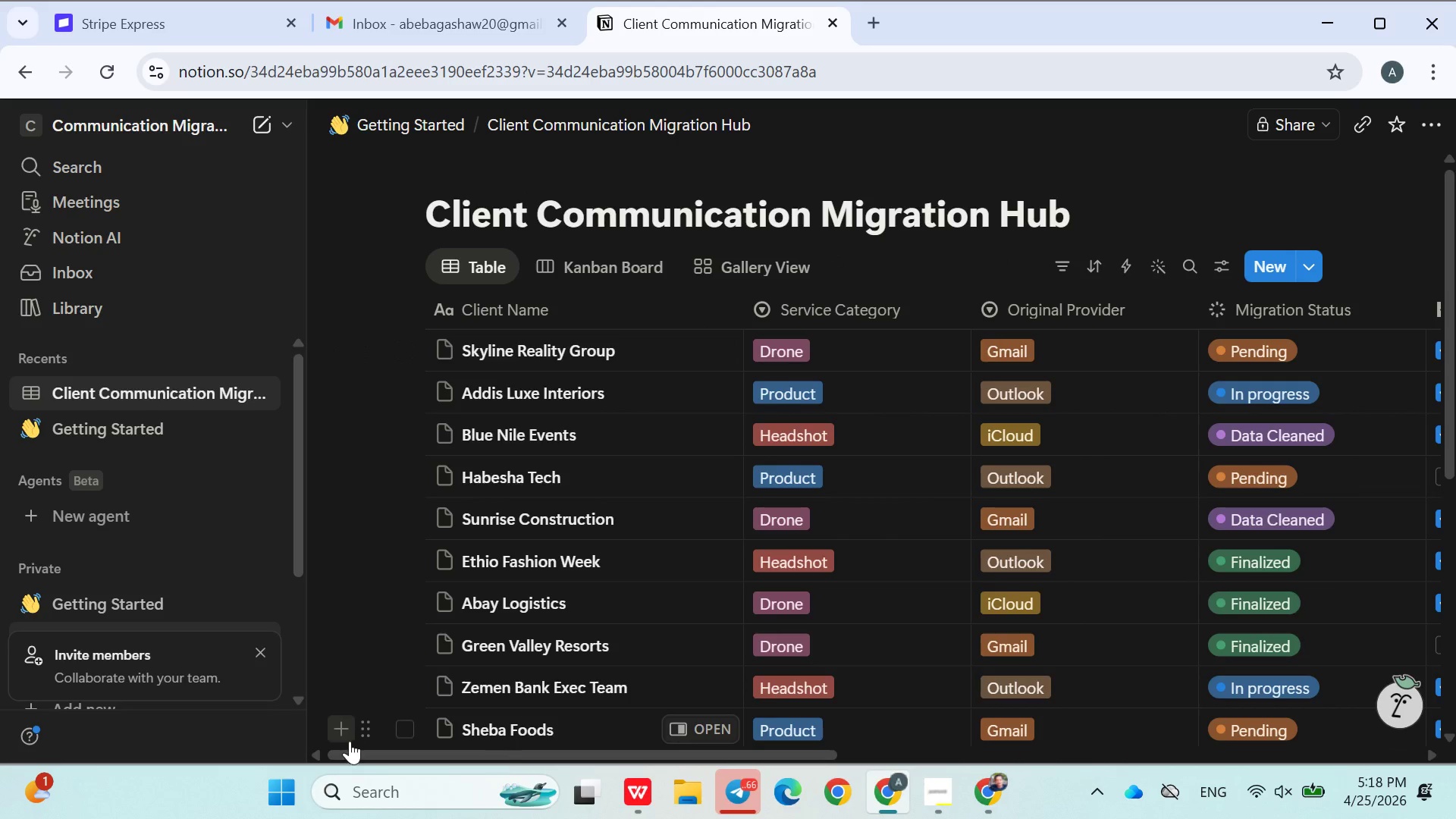 
left_click([293, 785])
 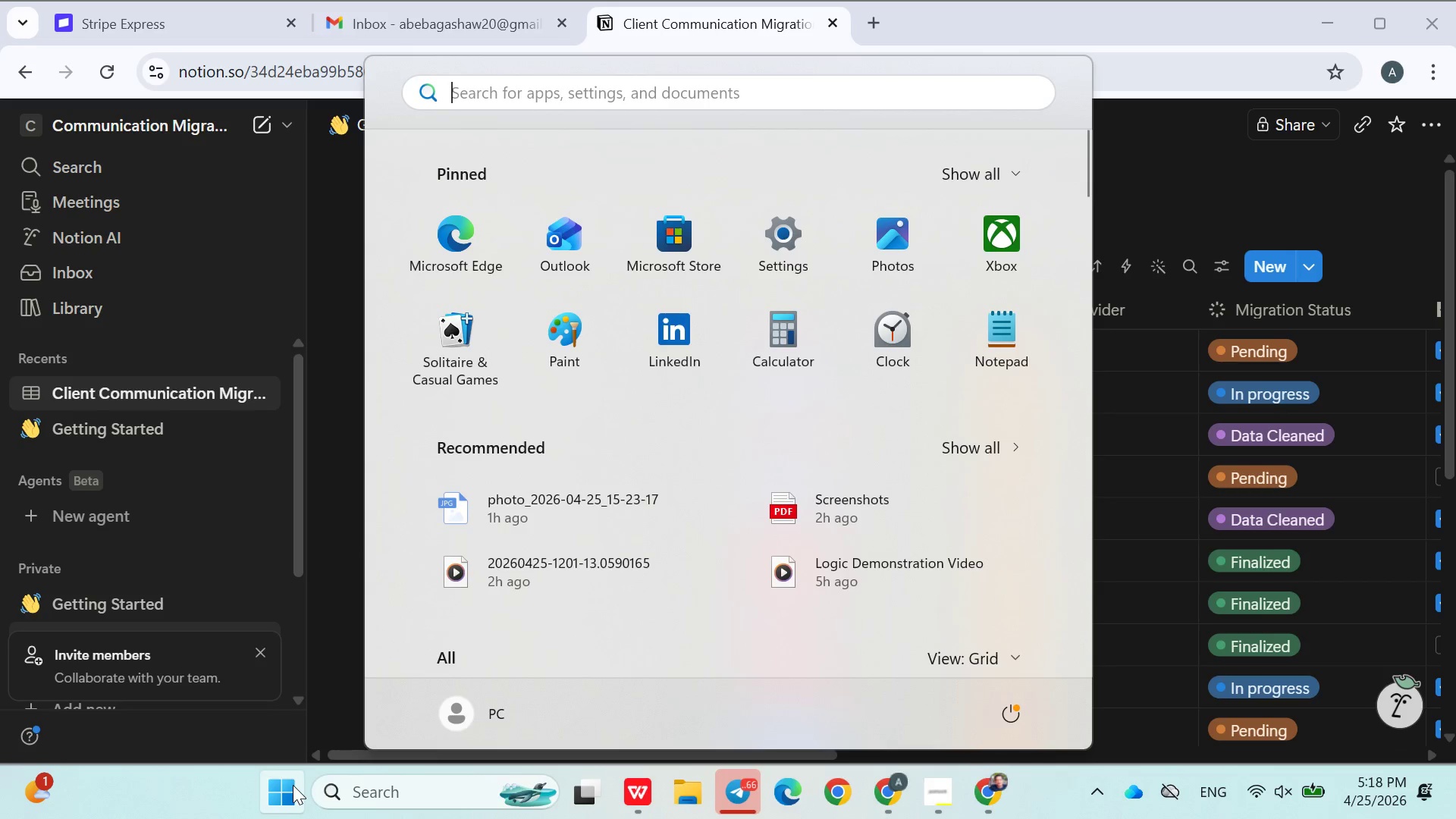 
type(sna)
 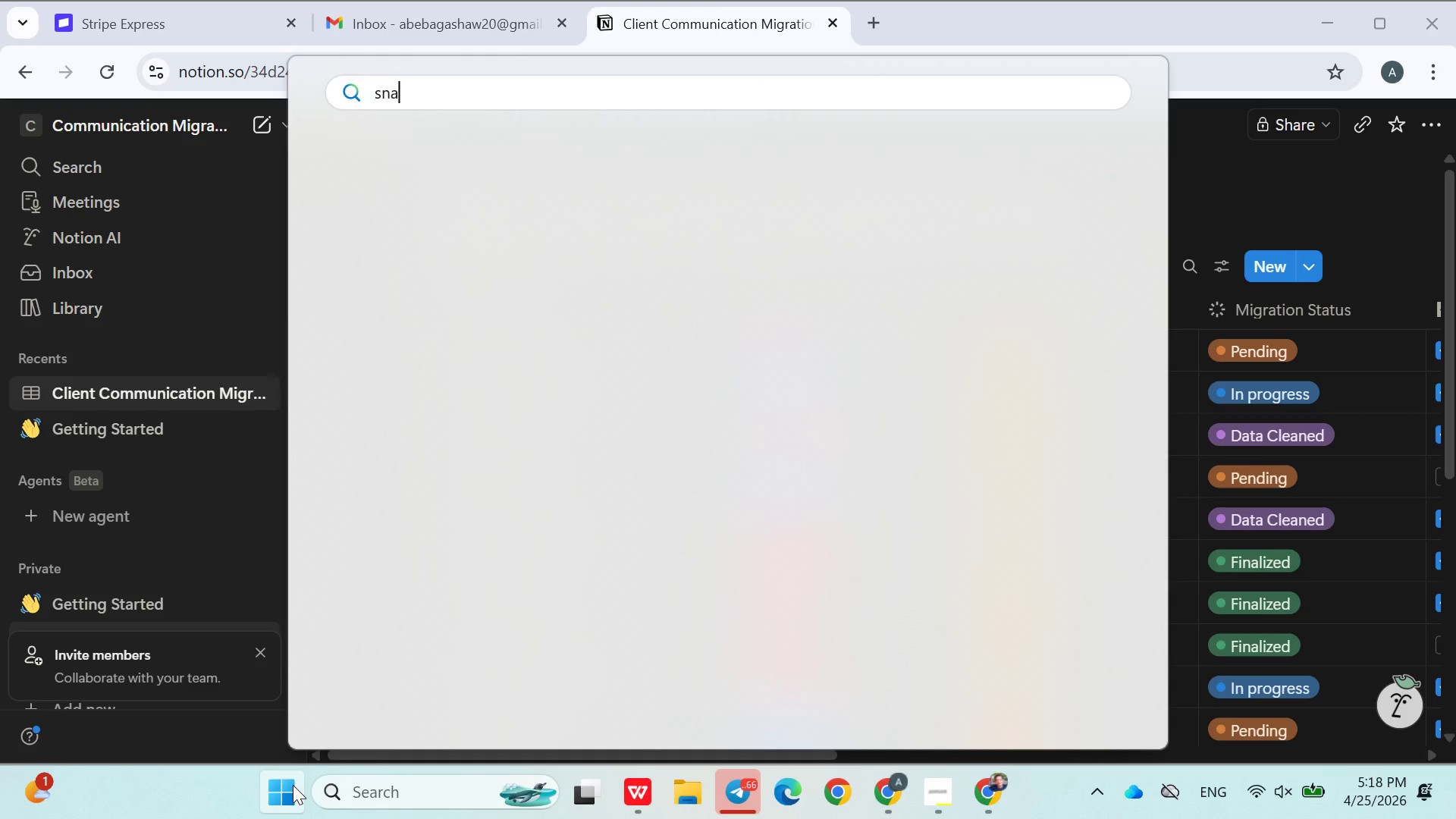 
left_click([293, 785])
 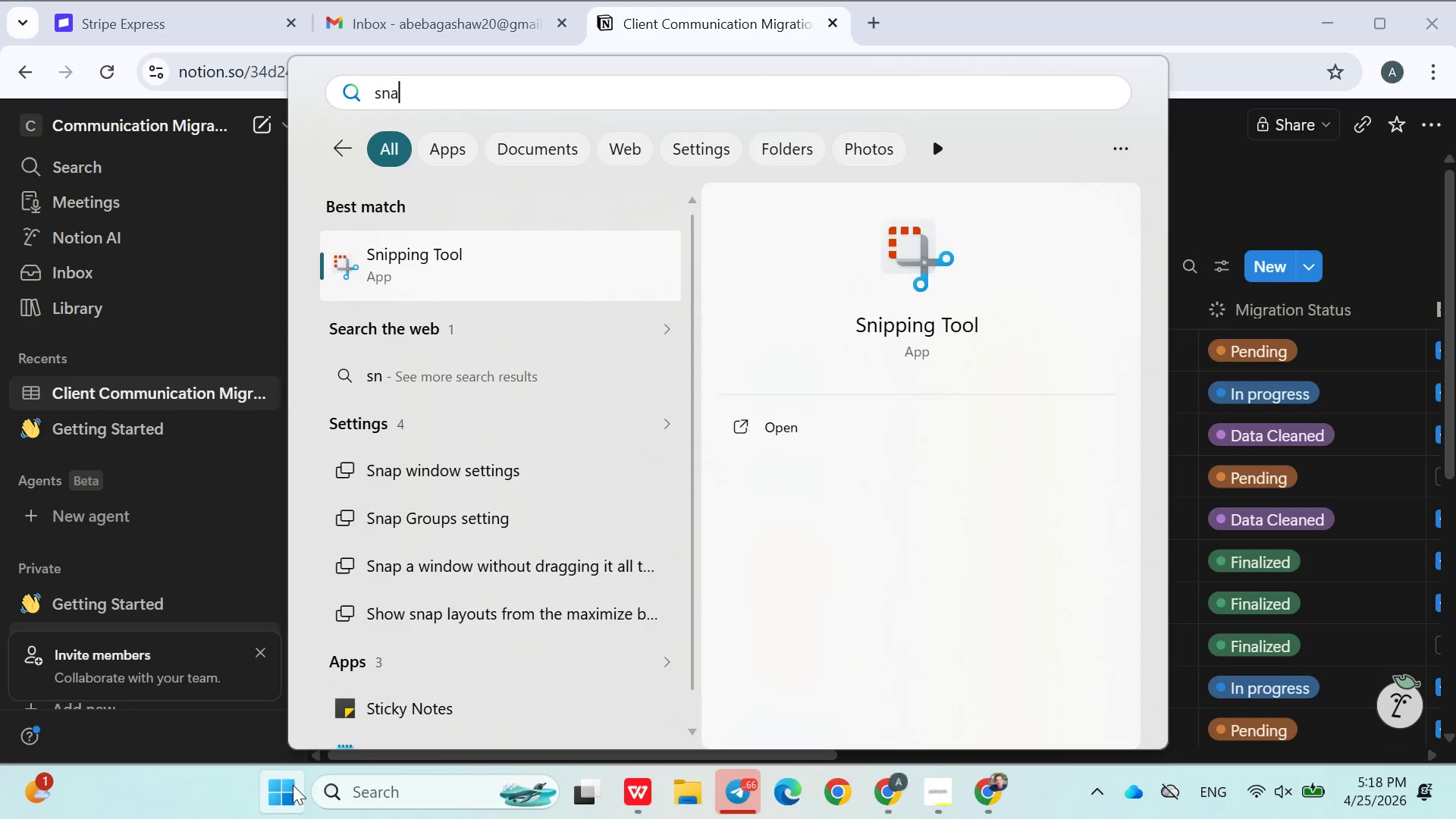 
key(P)
 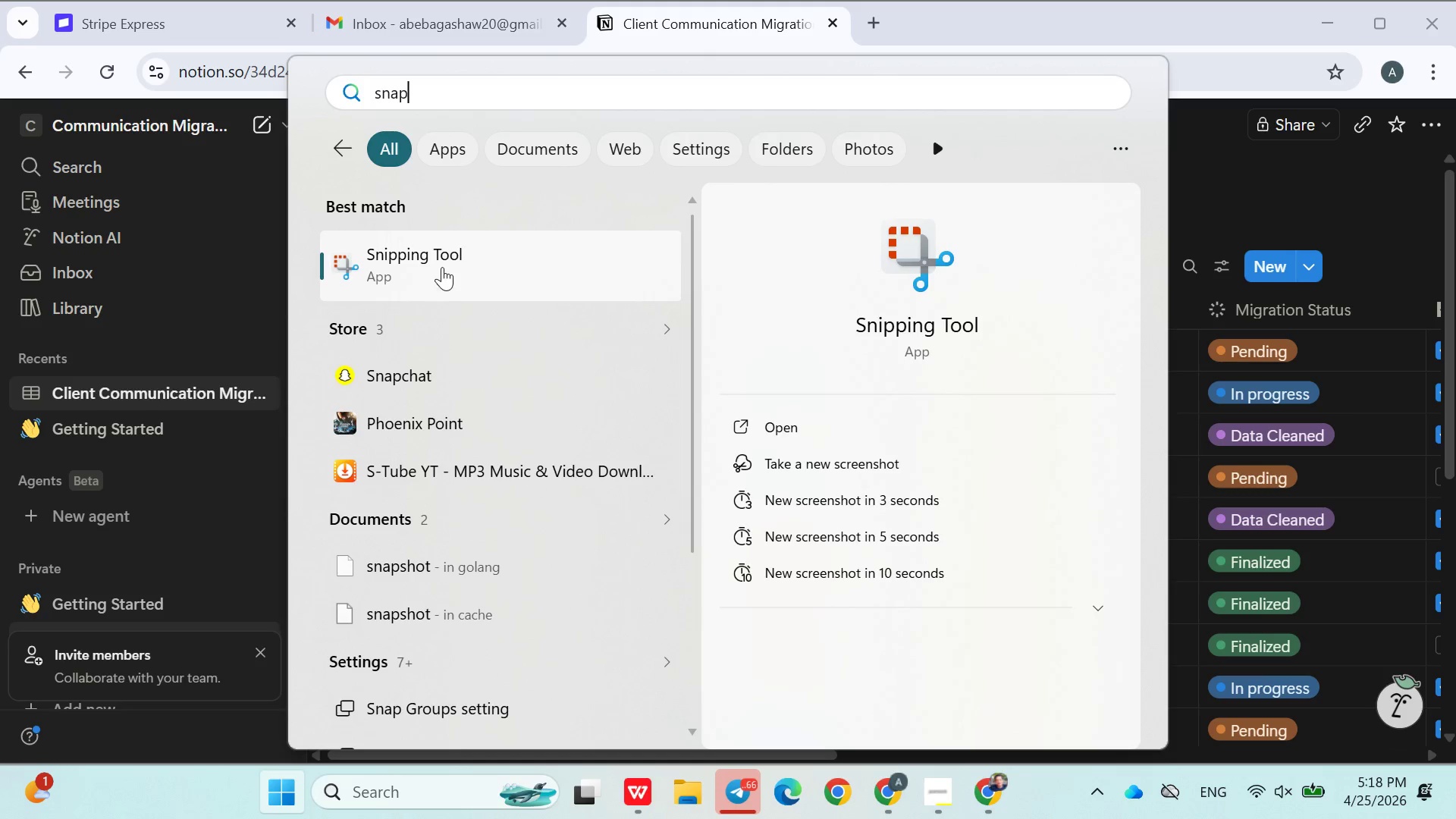 
right_click([442, 266])
 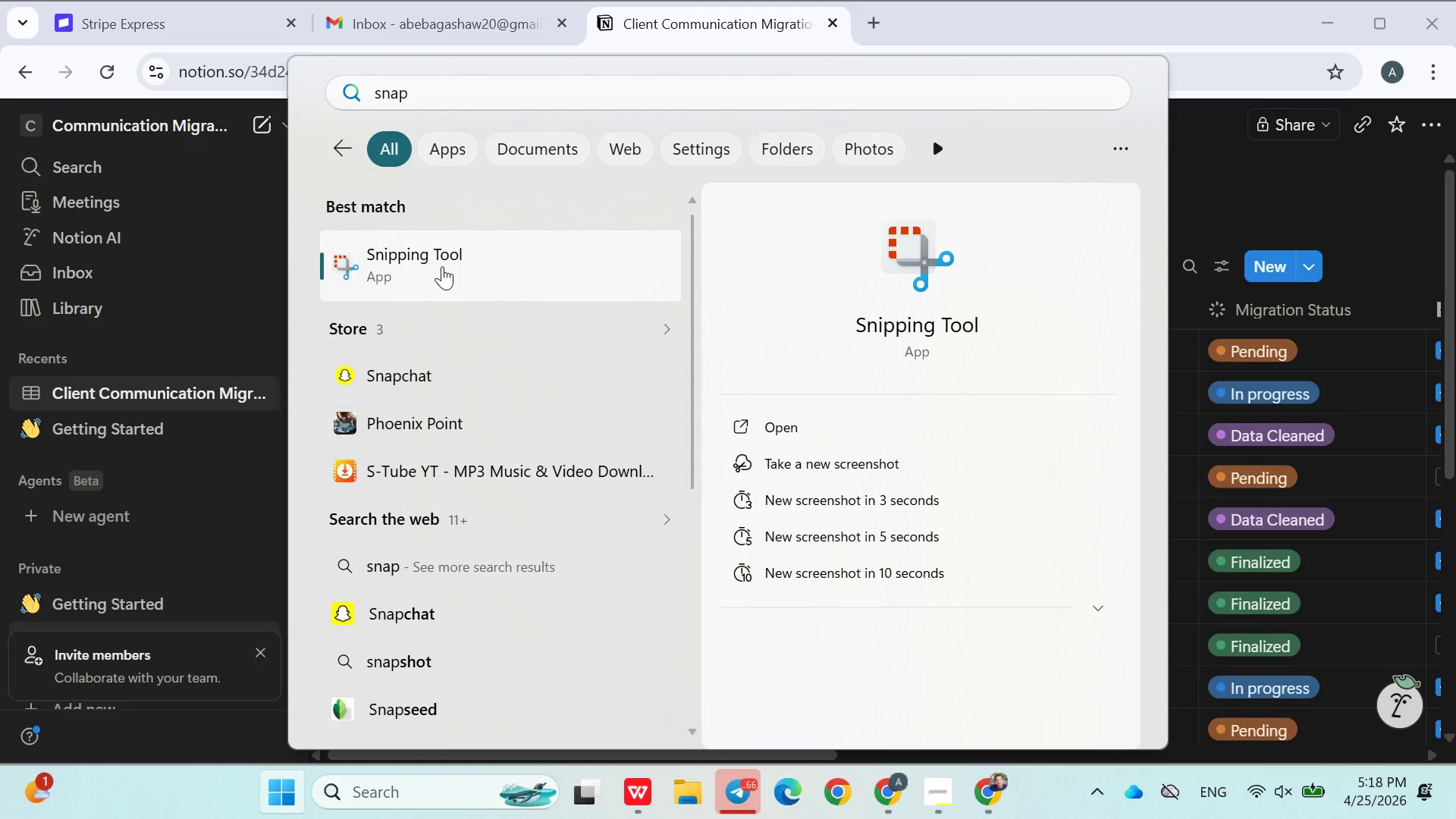 
wait(5.62)
 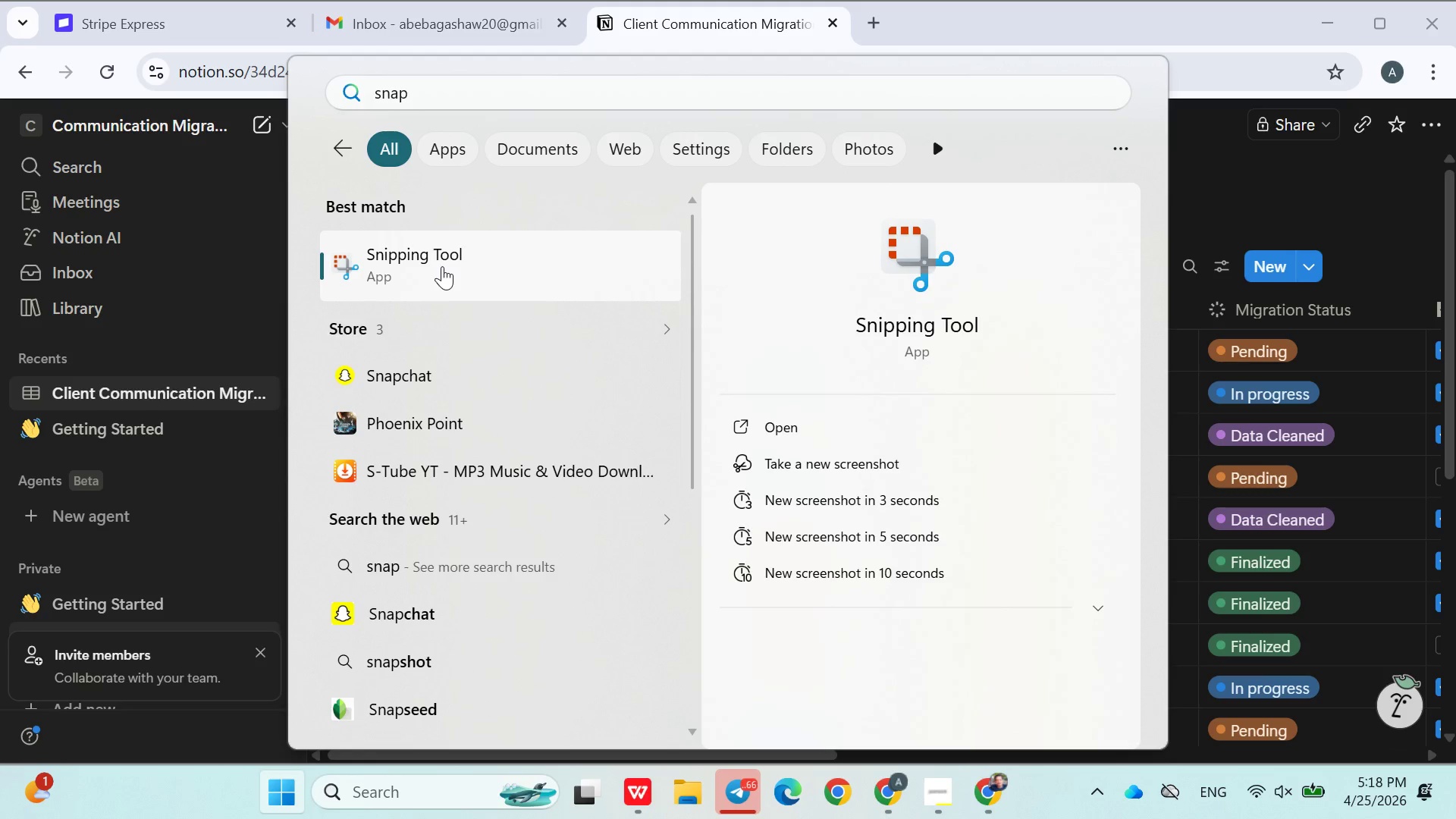 
right_click([442, 266])
 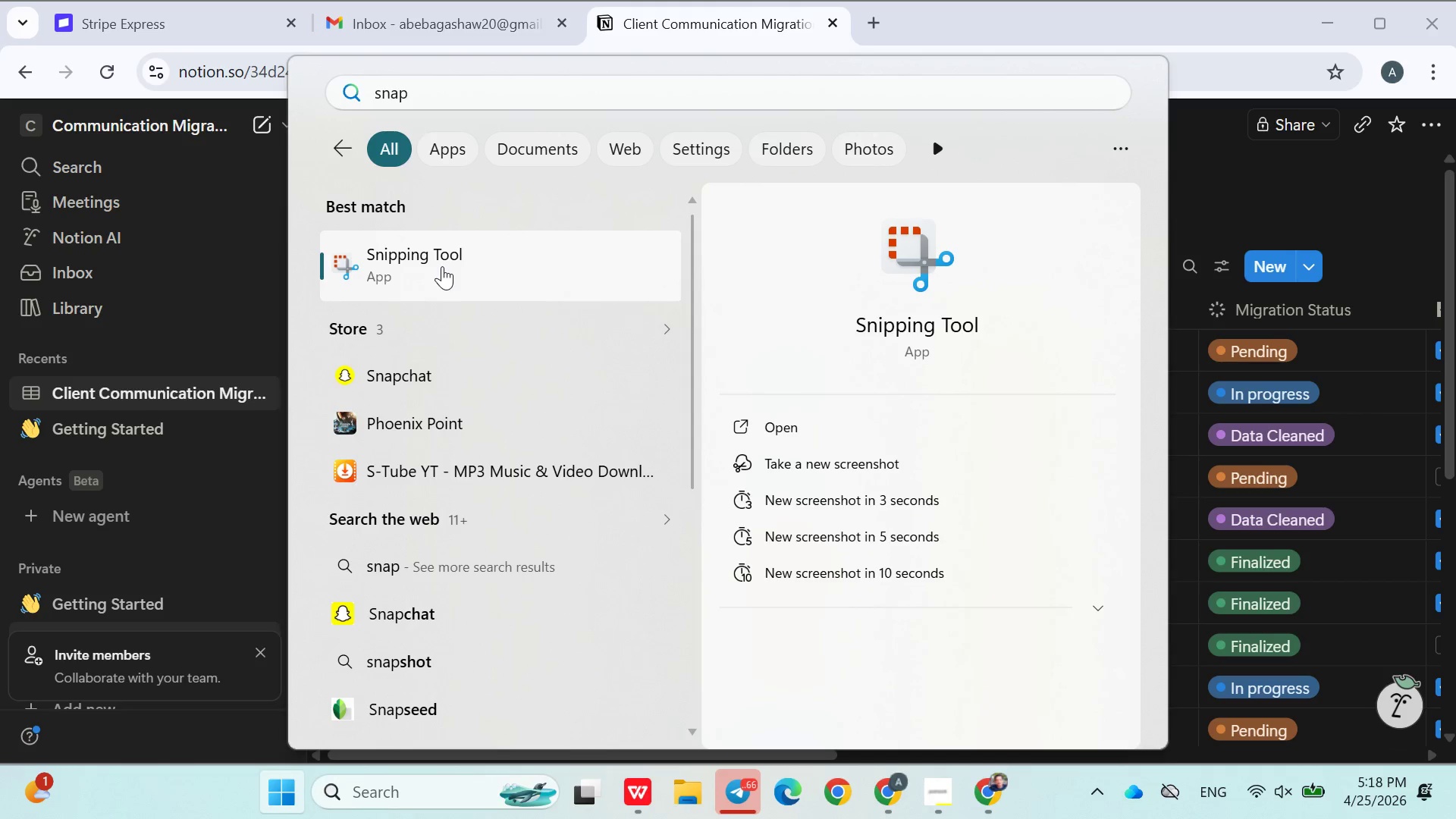 
wait(6.16)
 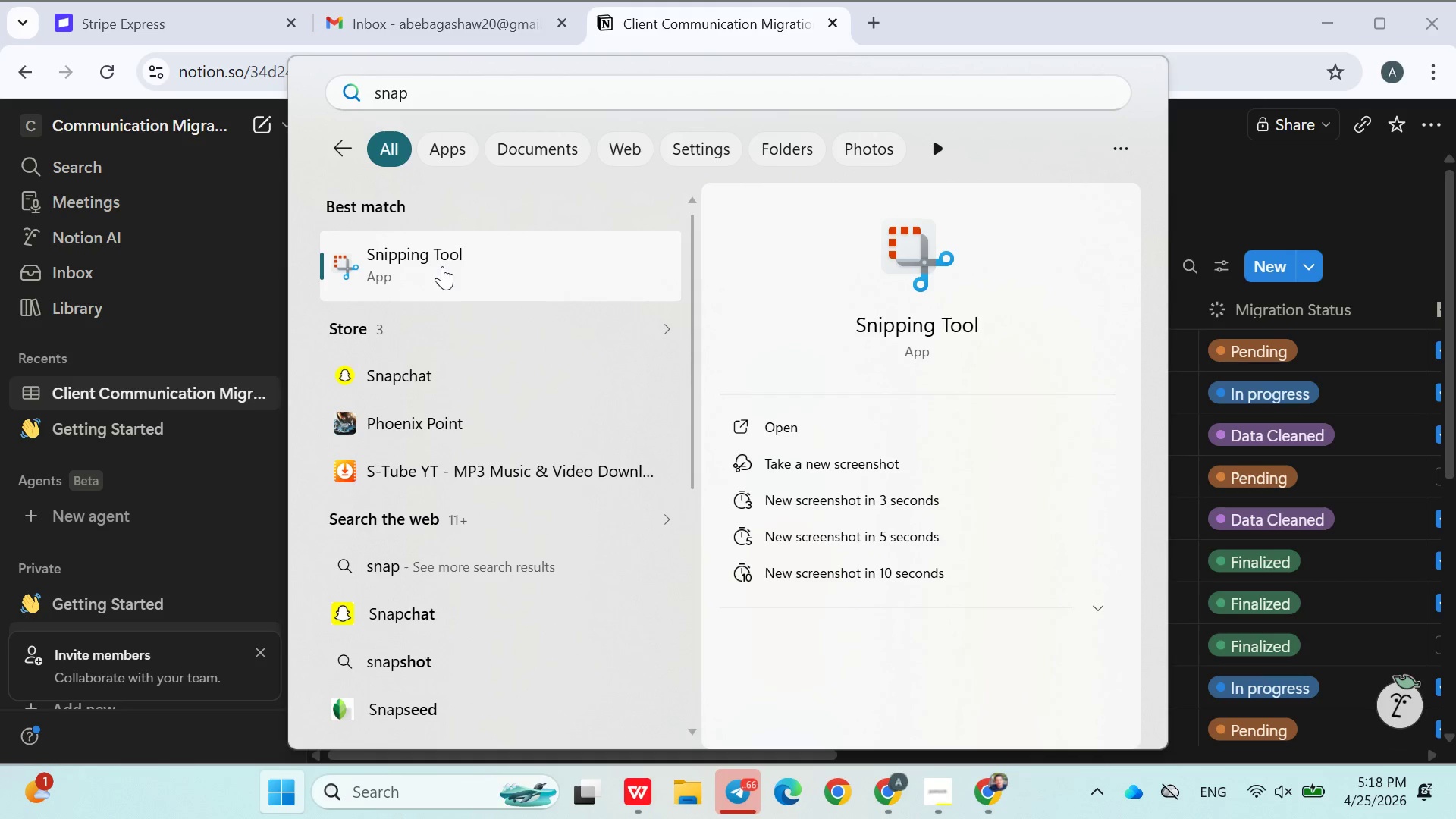 
left_click([442, 266])
 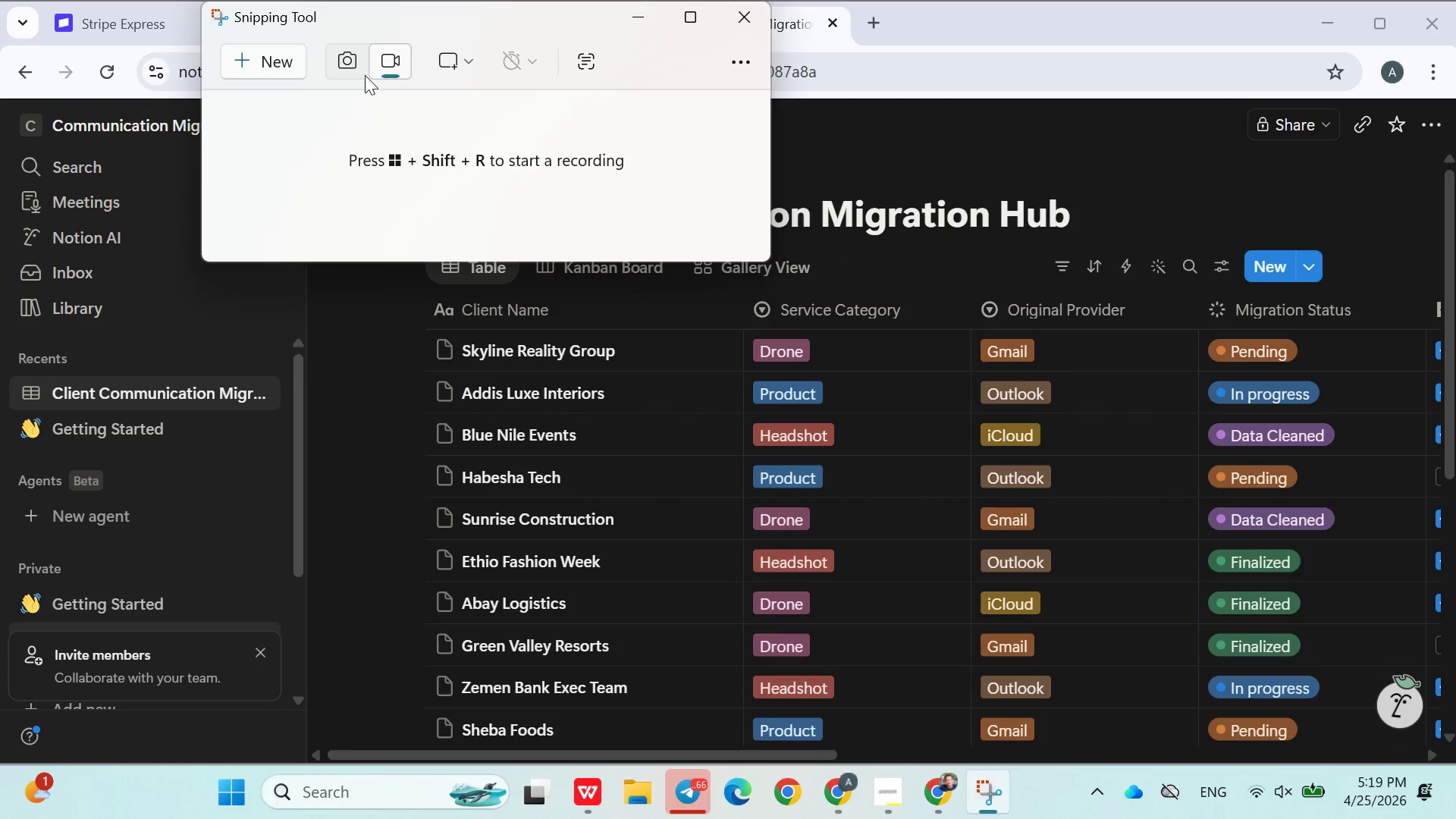 
left_click([262, 57])
 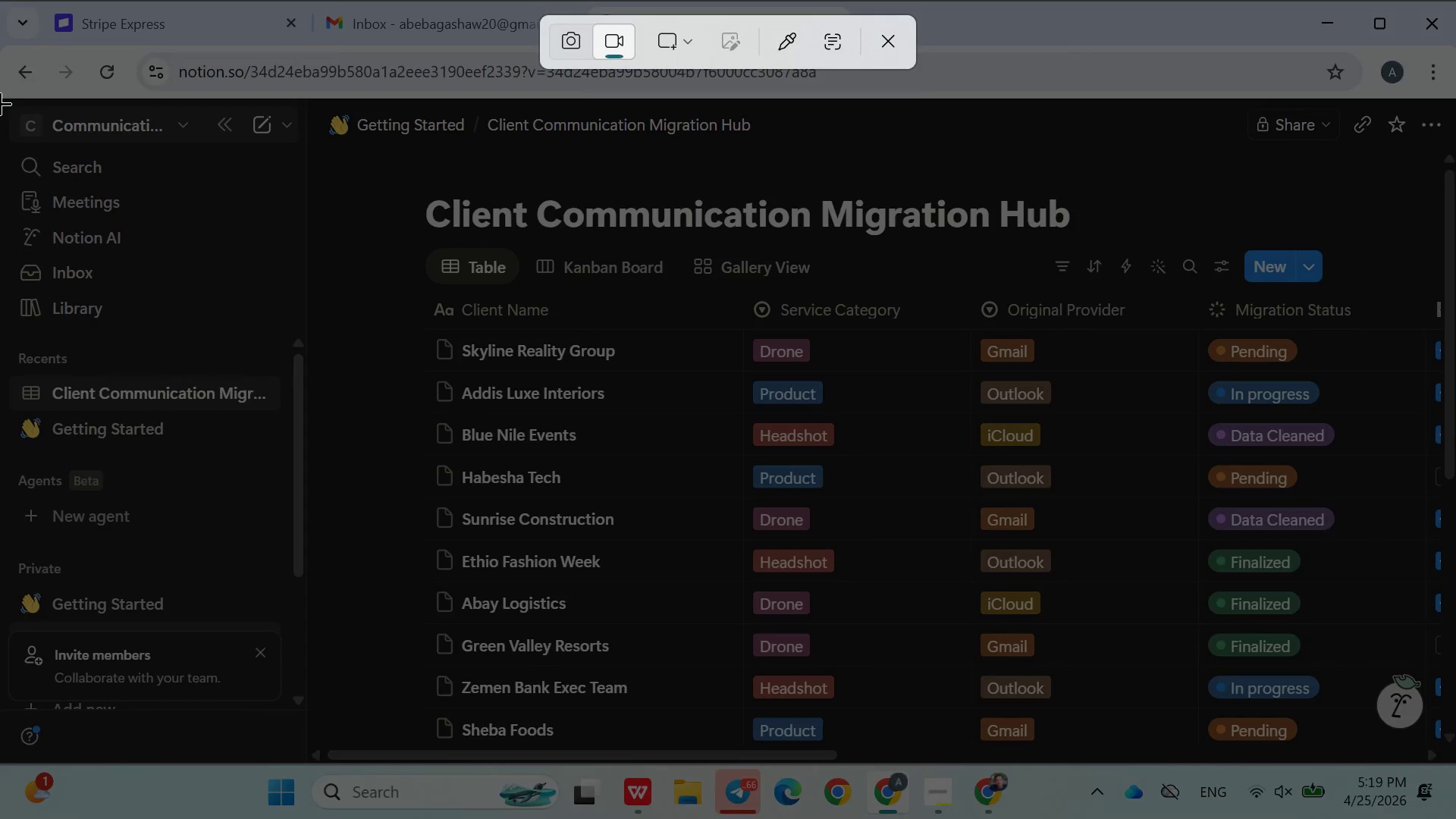 
left_click_drag(start_coordinate=[0, 111], to_coordinate=[1440, 753])
 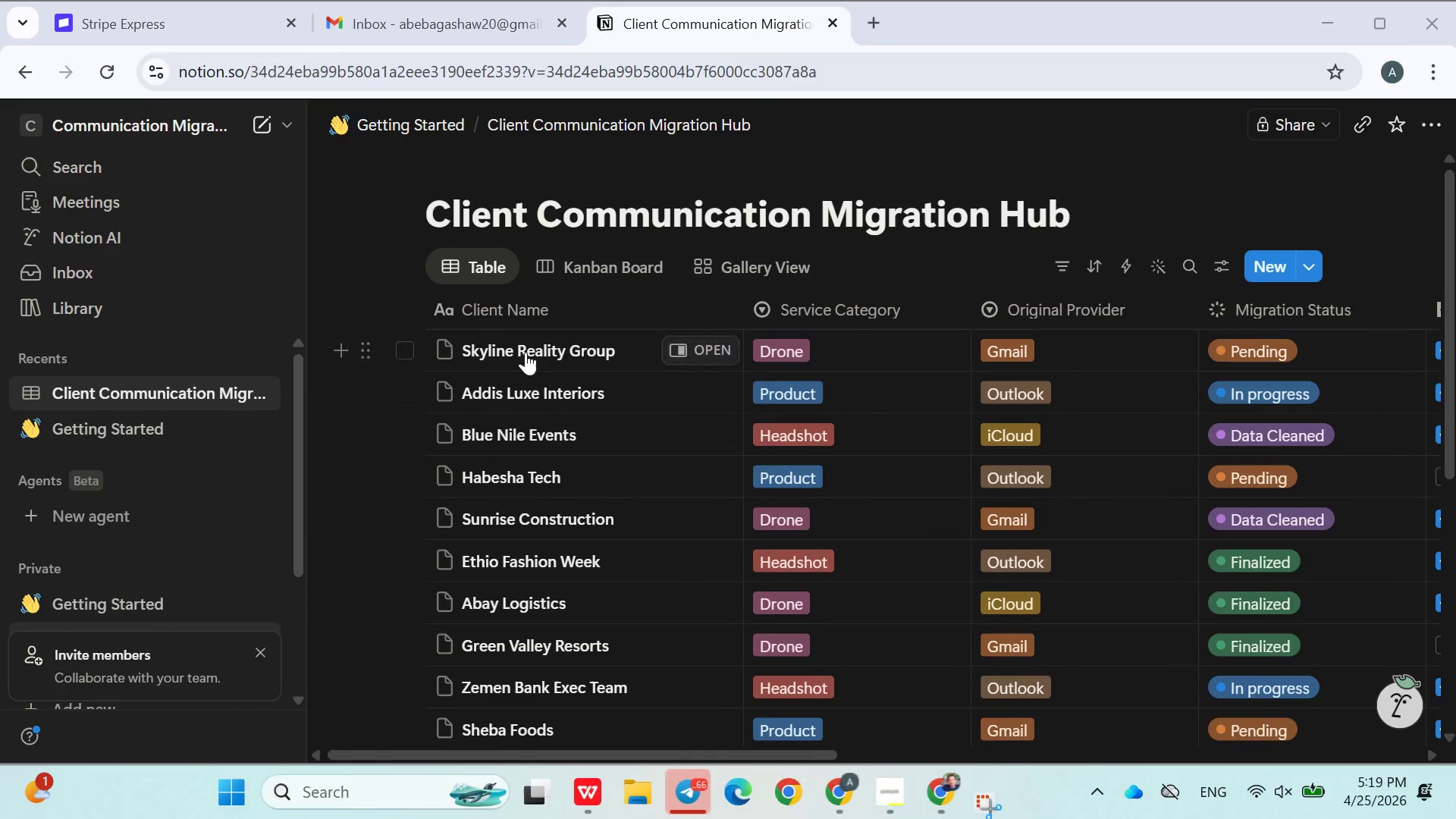 
scroll: coordinate [560, 441], scroll_direction: down, amount: 2.0
 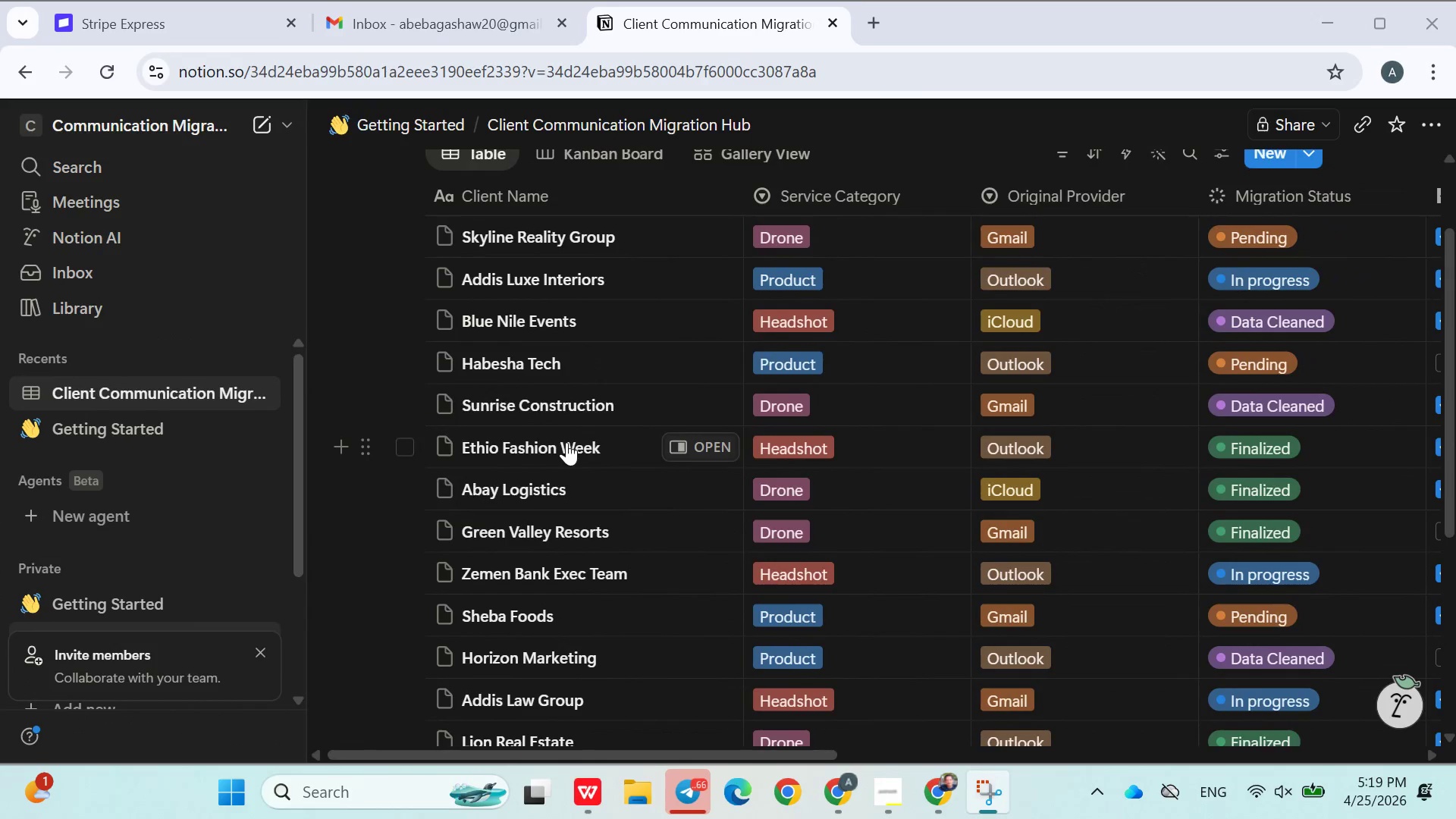 
scroll: coordinate [567, 444], scroll_direction: up, amount: 3.0
 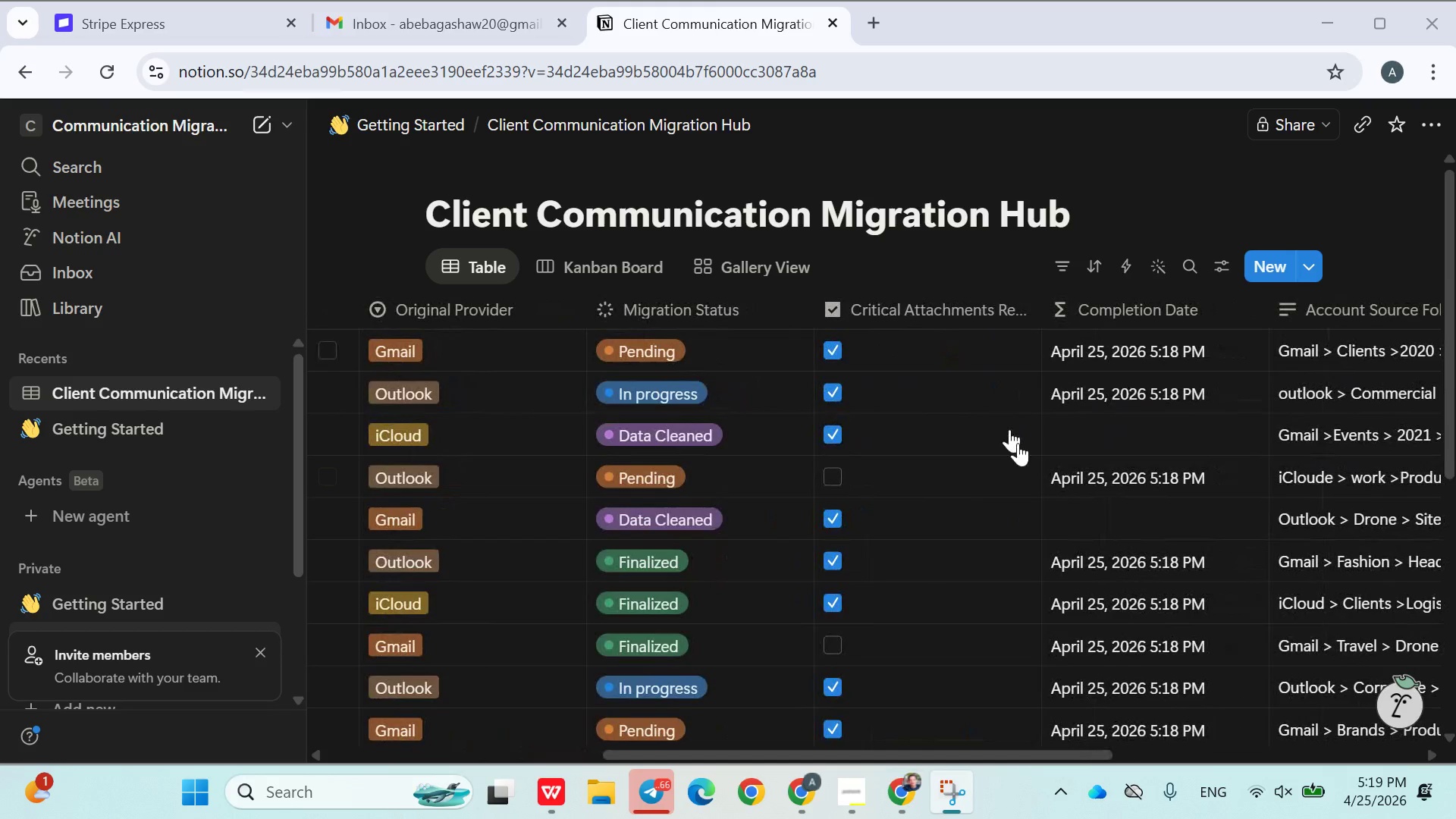 
left_click([704, 431])